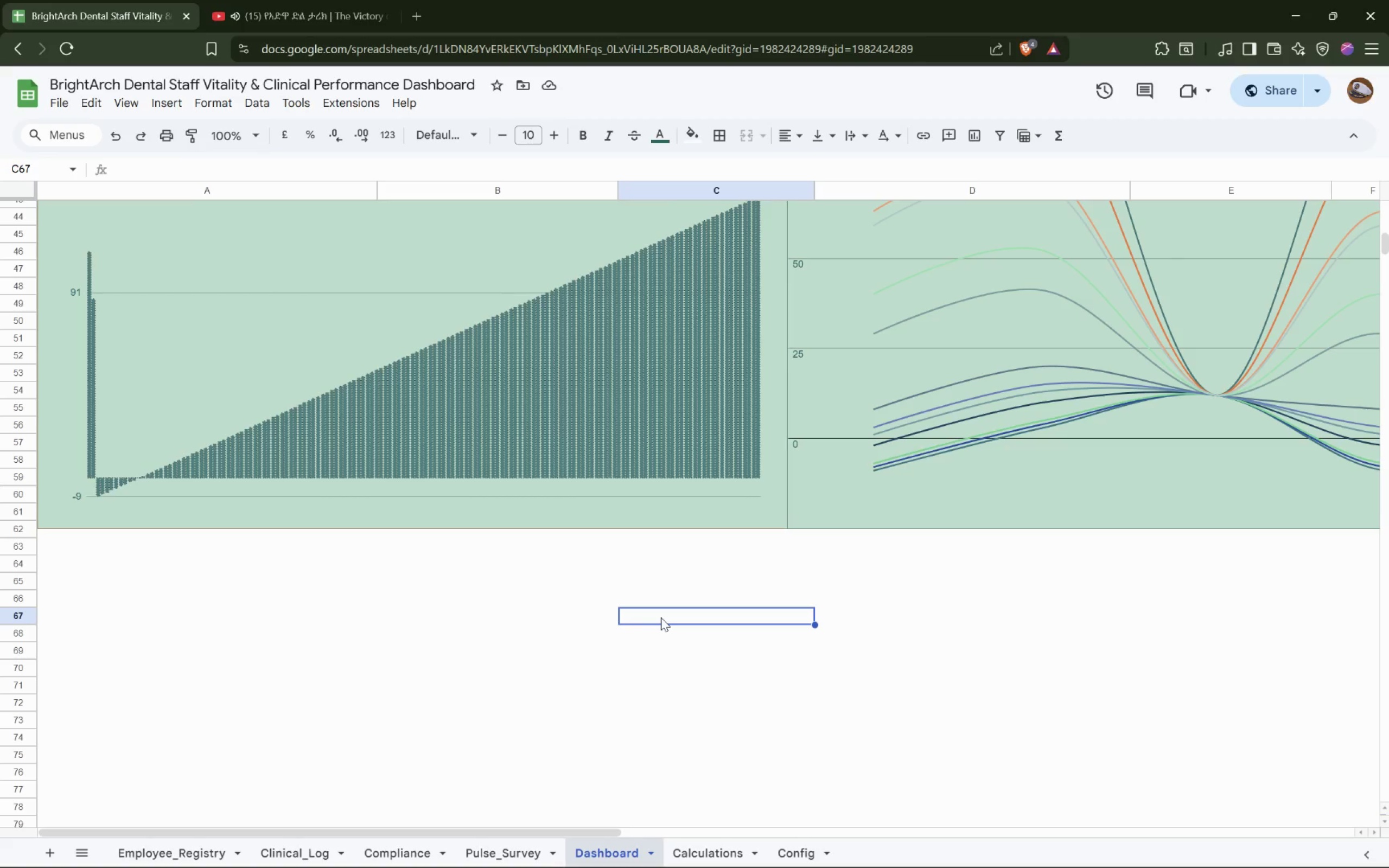 
wait(7.81)
 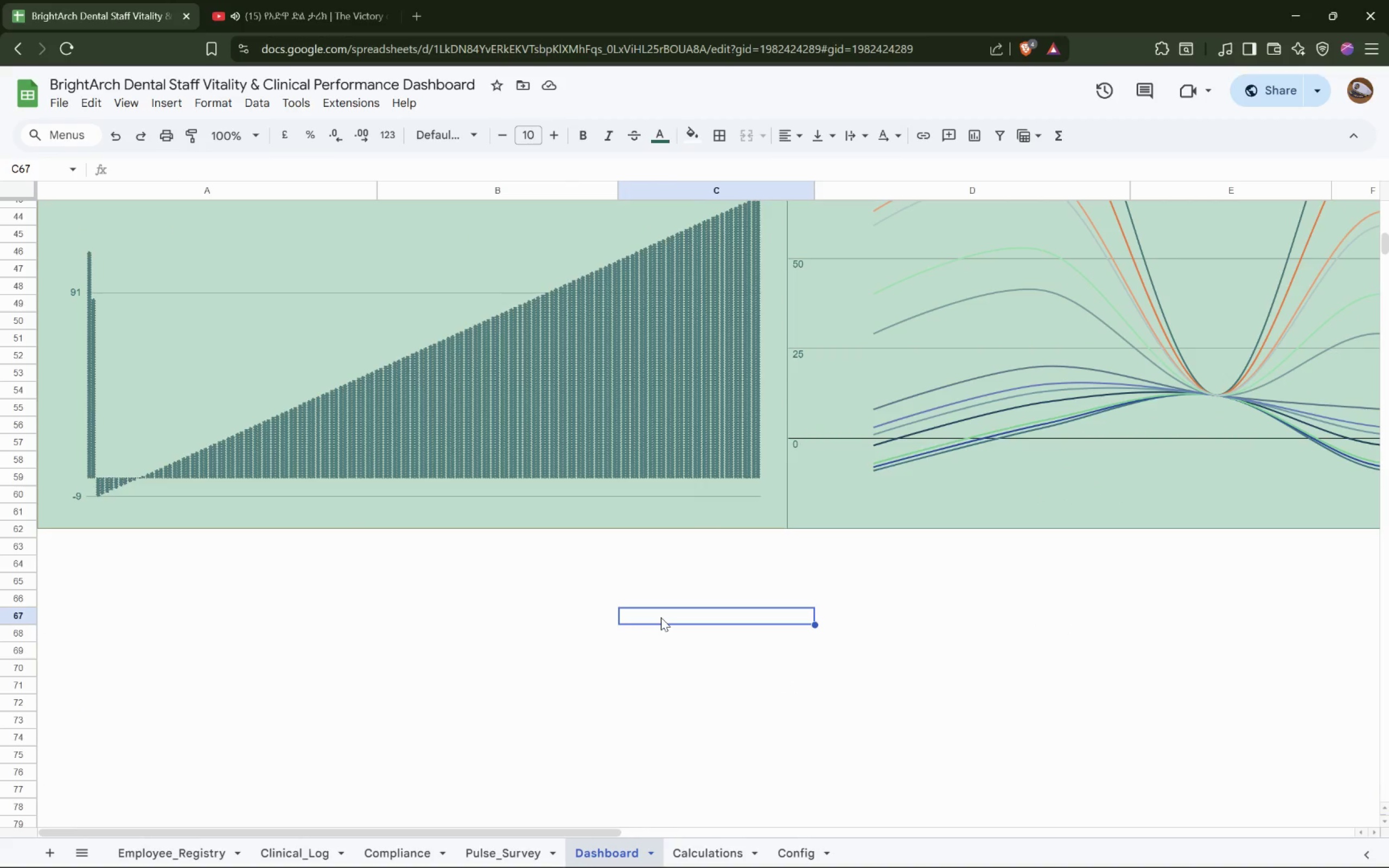 
left_click([115, 569])
 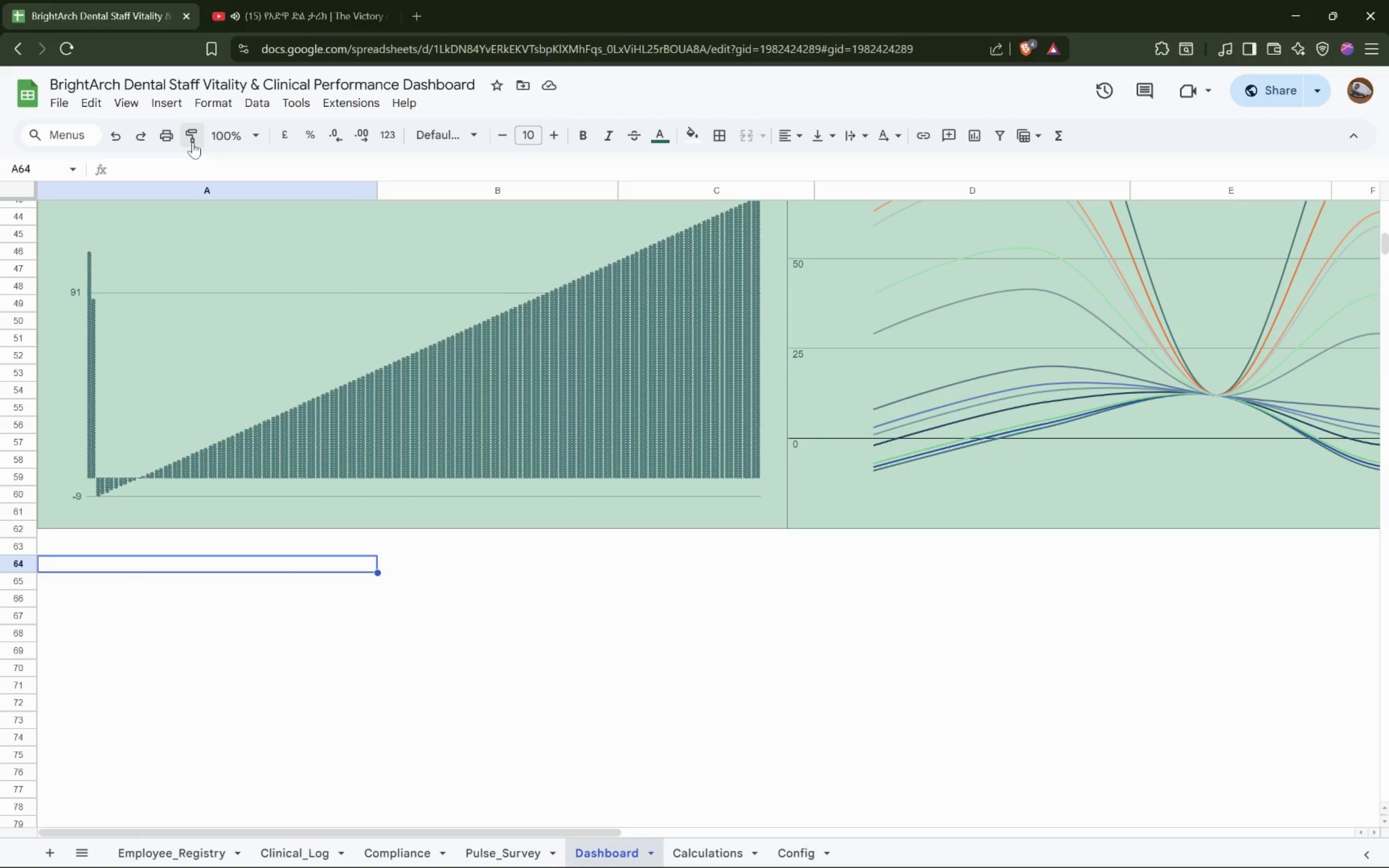 
left_click([179, 105])
 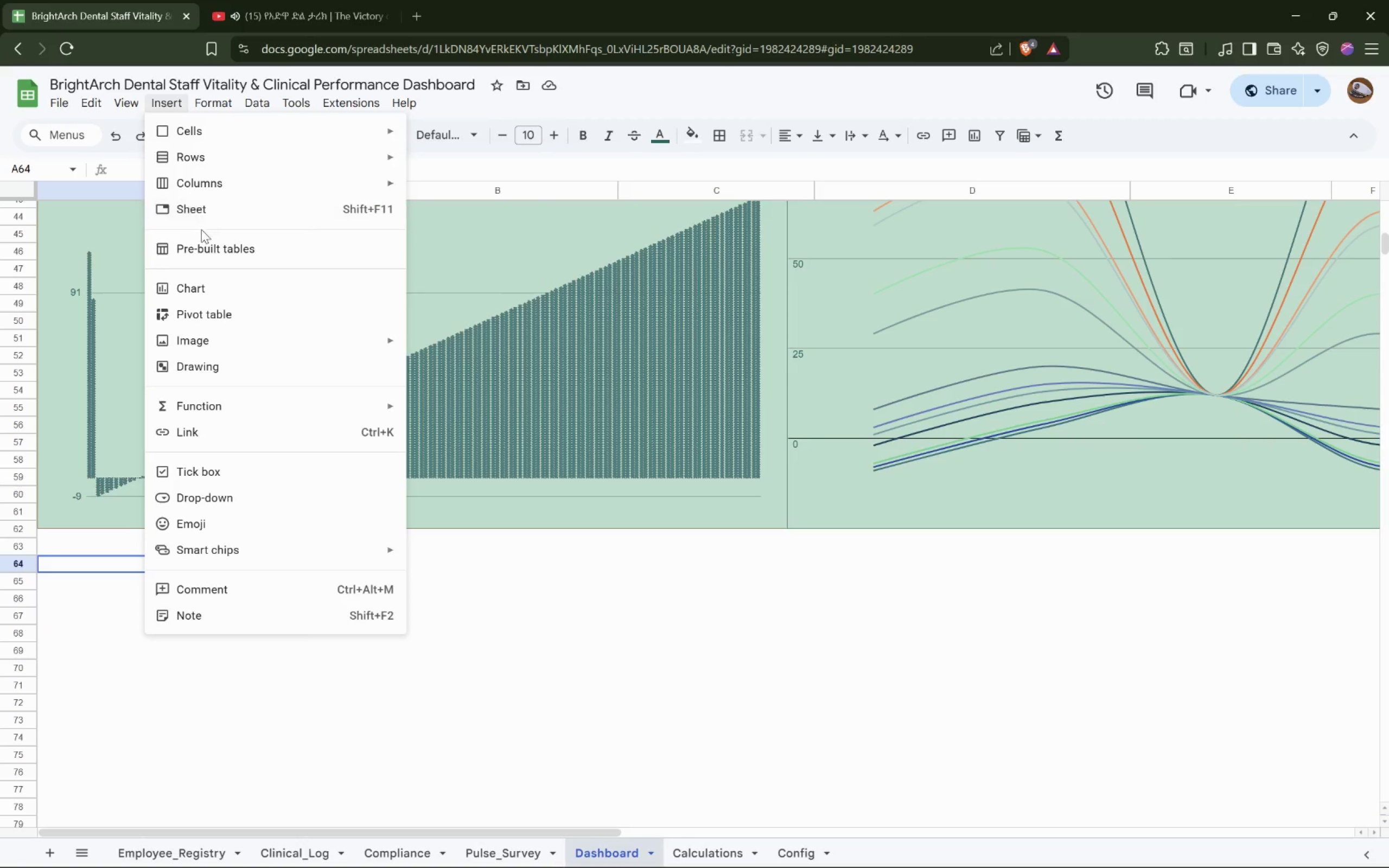 
left_click([197, 290])
 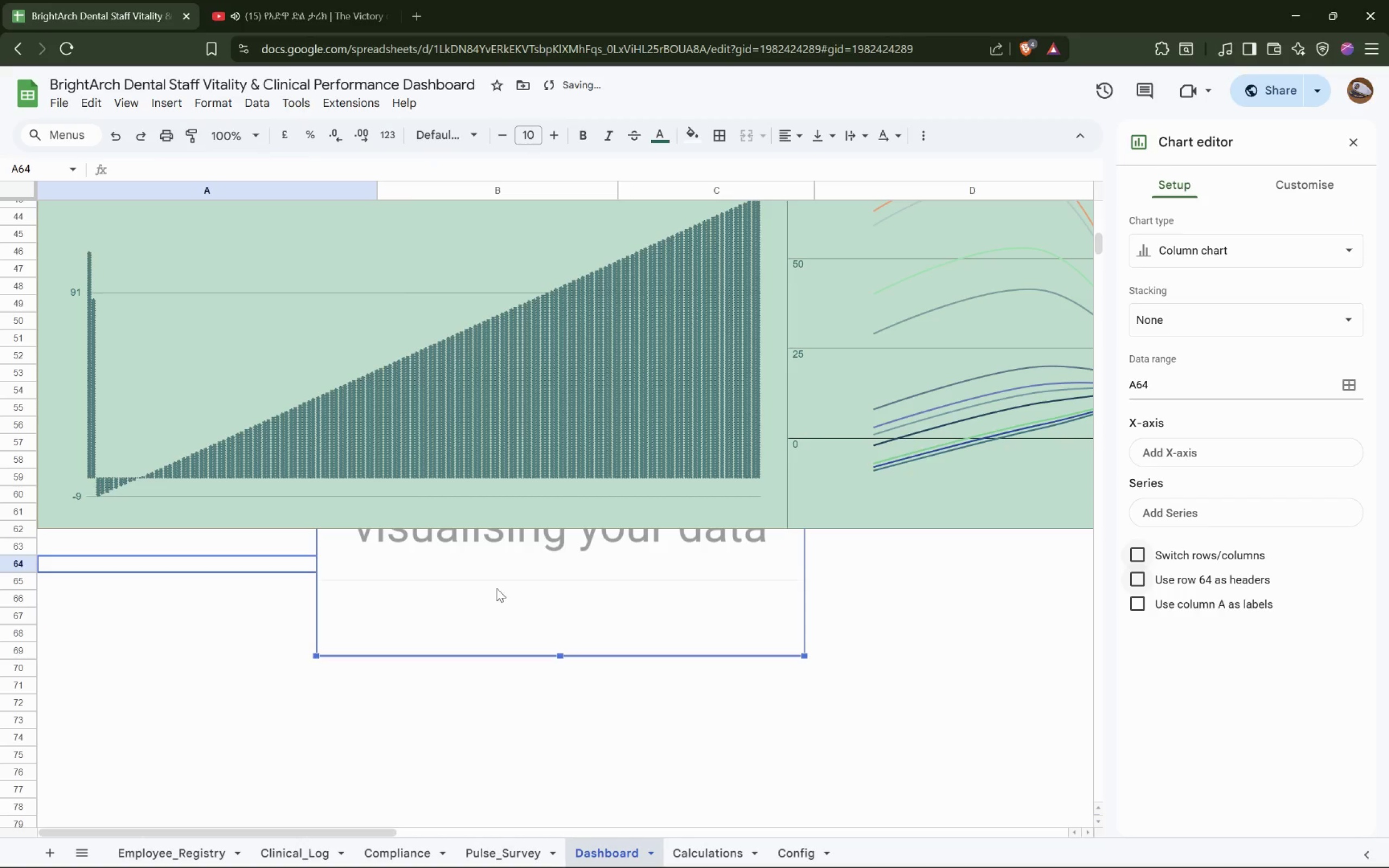 
left_click_drag(start_coordinate=[523, 608], to_coordinate=[244, 813])
 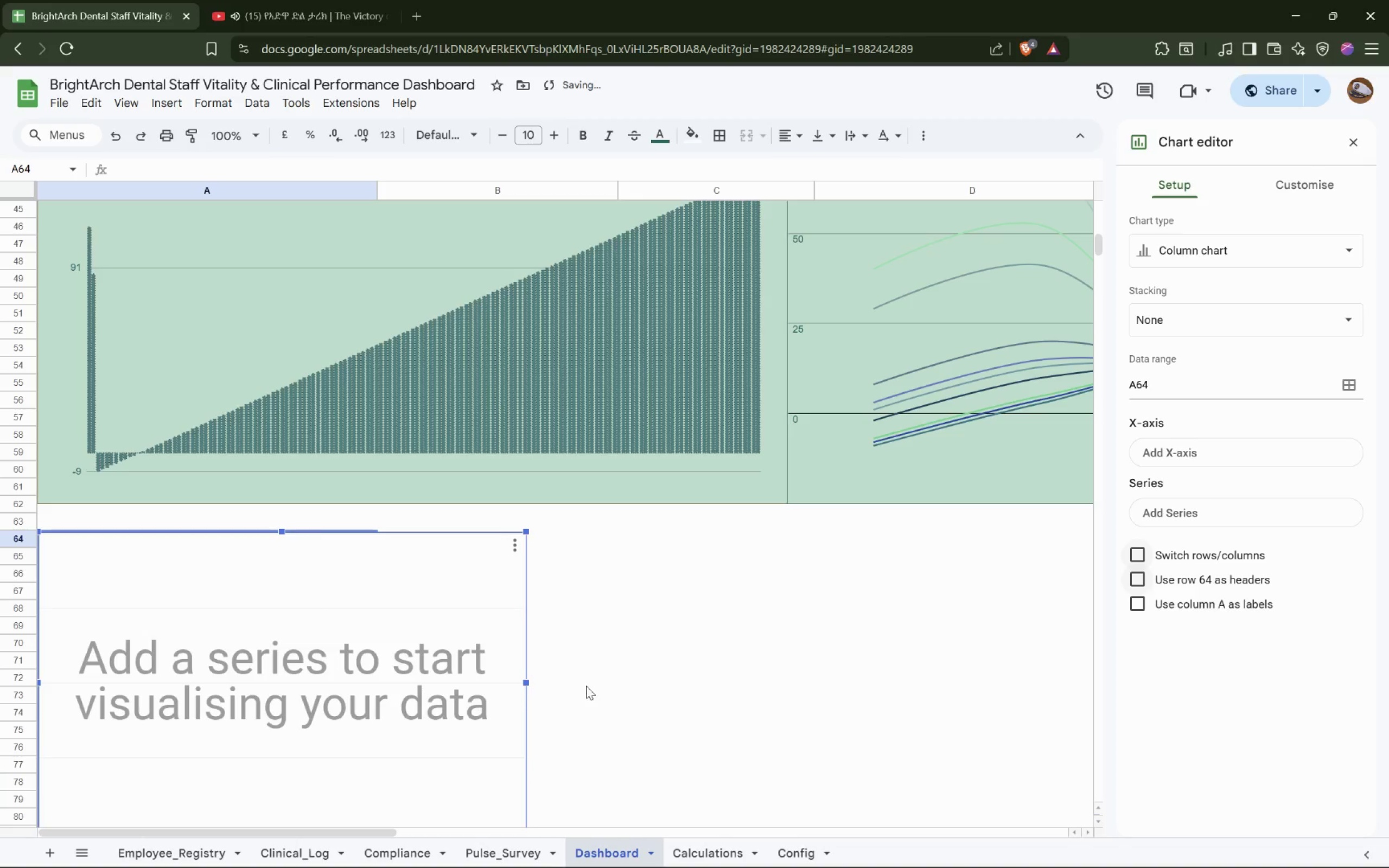 
scroll: coordinate [605, 675], scroll_direction: down, amount: 2.0
 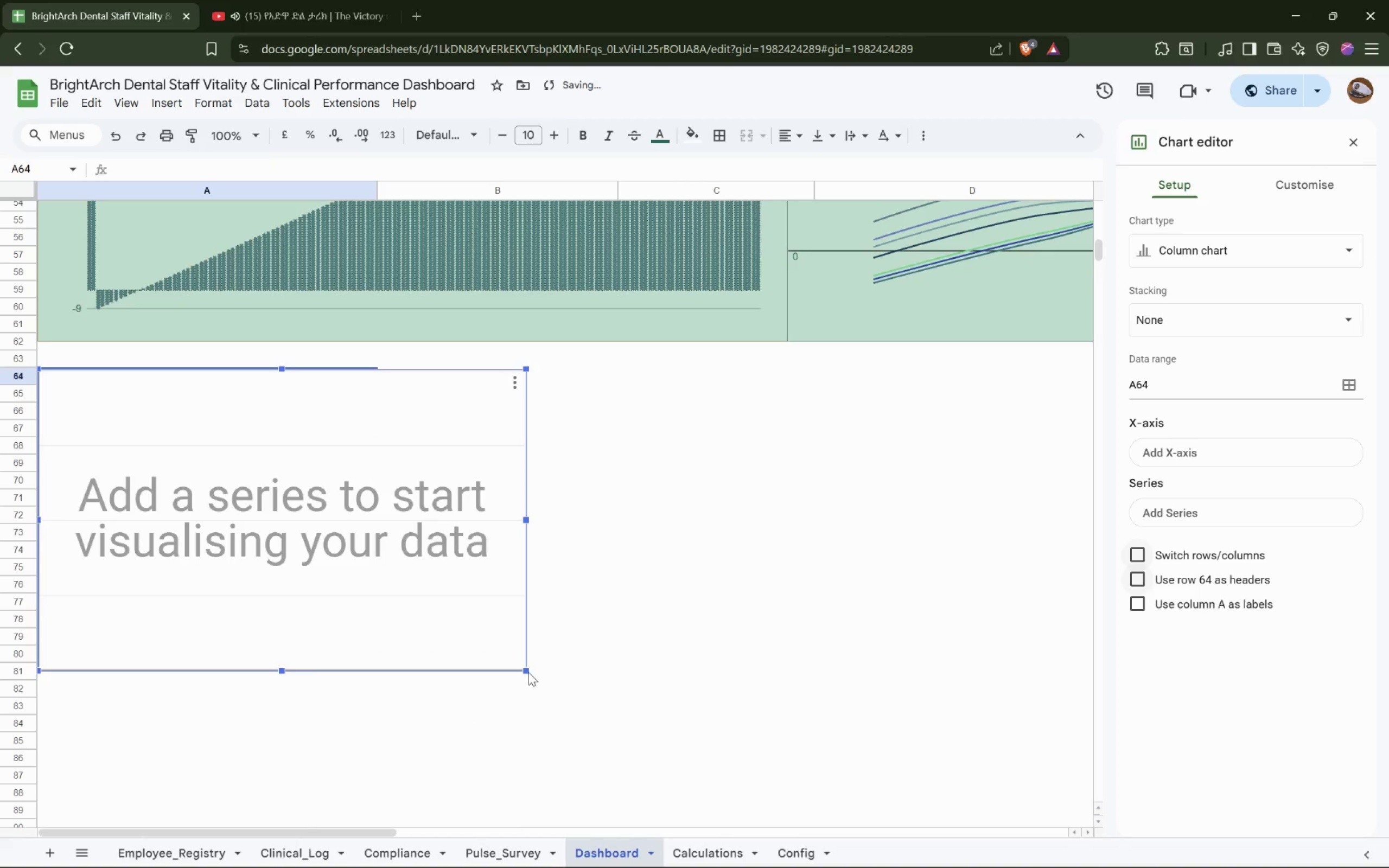 
left_click_drag(start_coordinate=[527, 672], to_coordinate=[636, 833])
 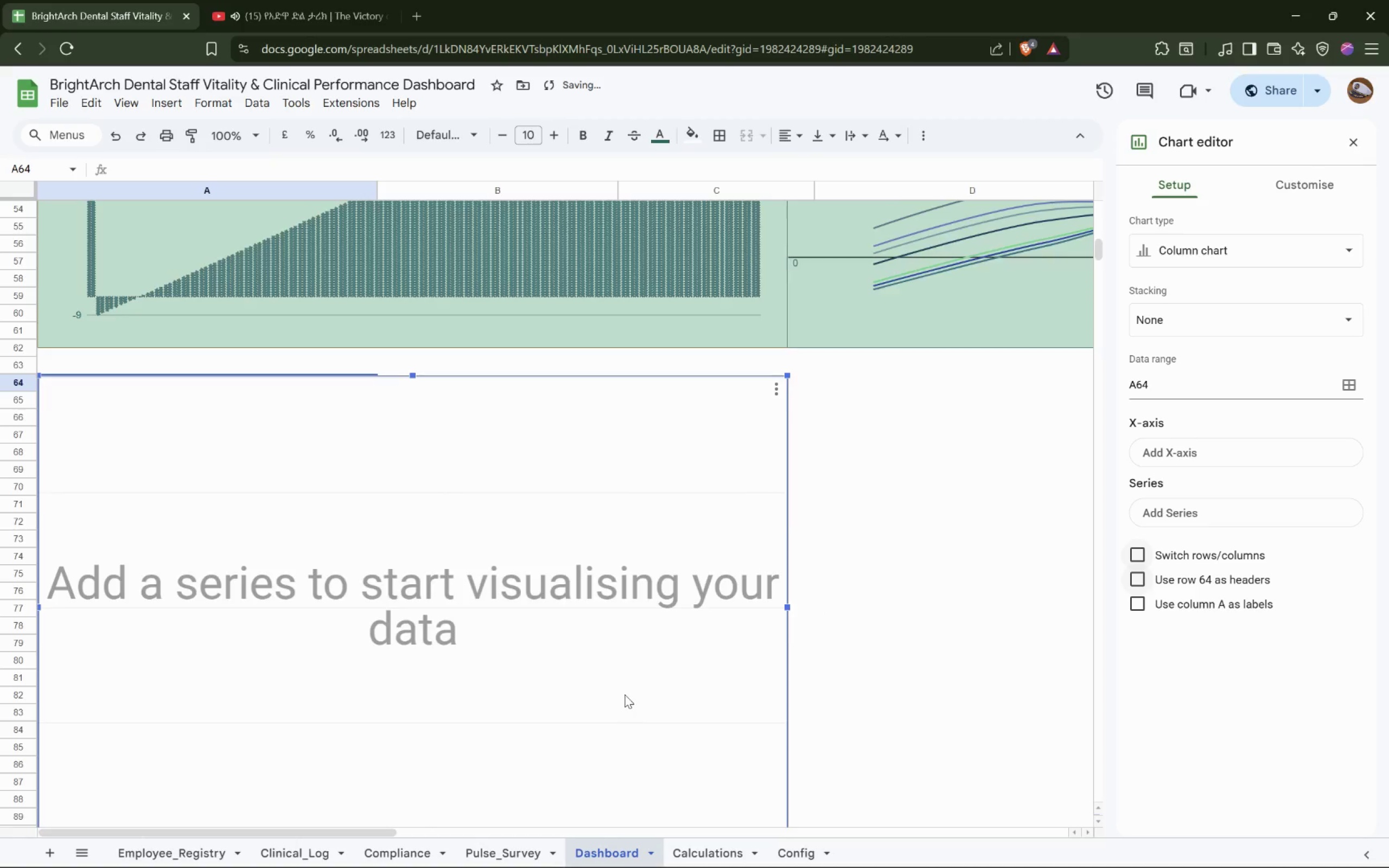 
scroll: coordinate [625, 694], scroll_direction: down, amount: 1.0
 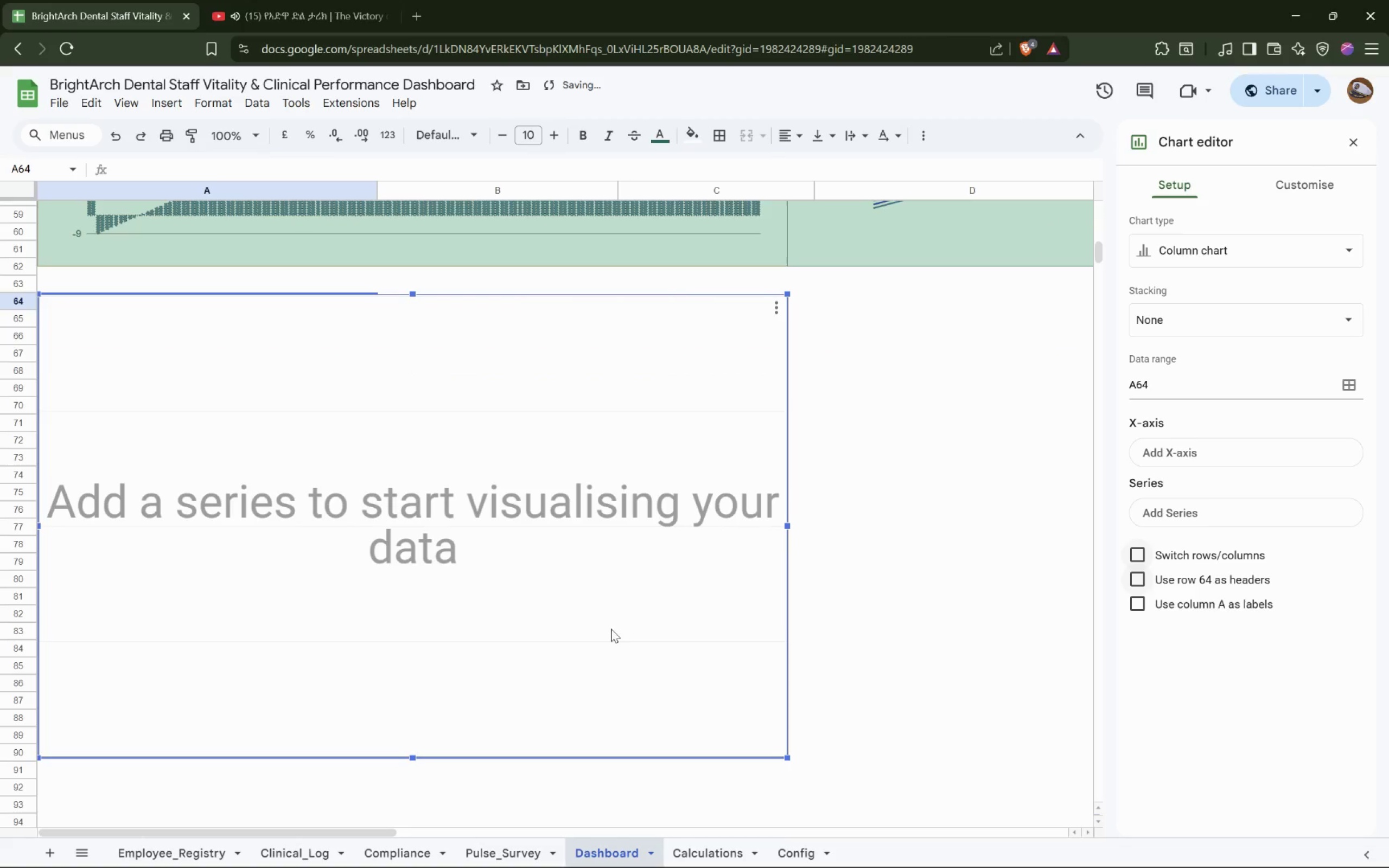 
left_click([499, 496])
 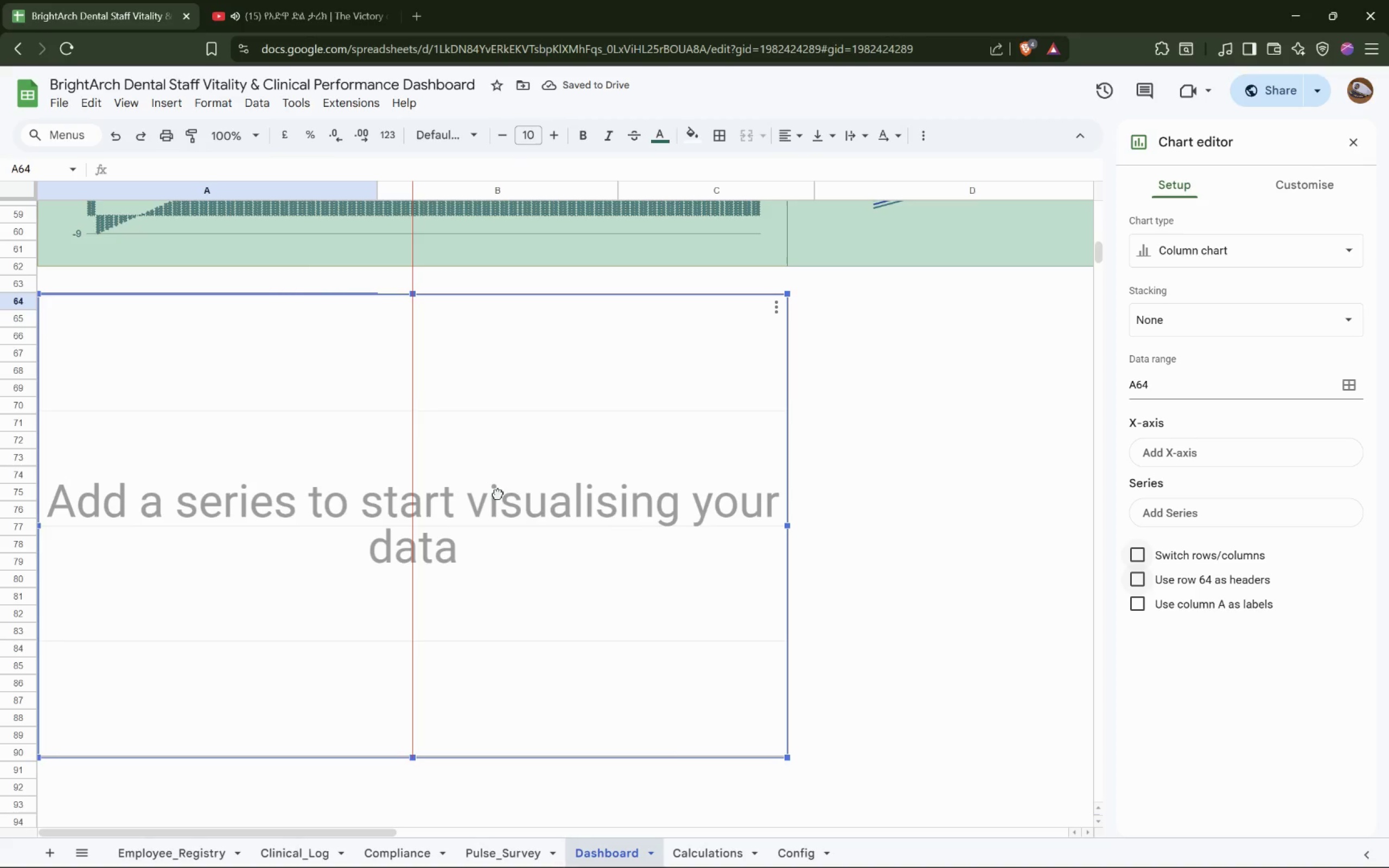 
left_click([846, 468])
 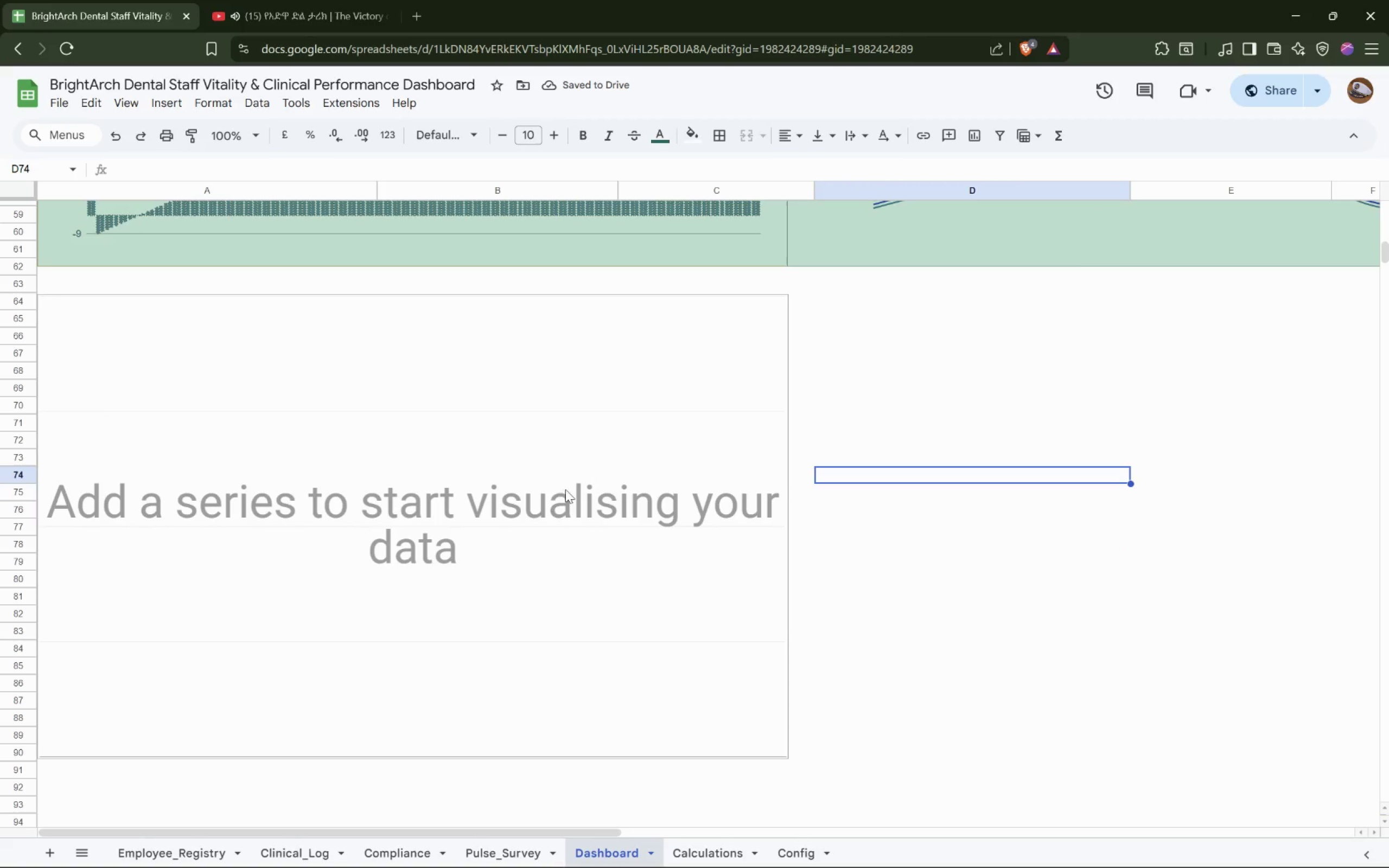 
left_click([554, 485])
 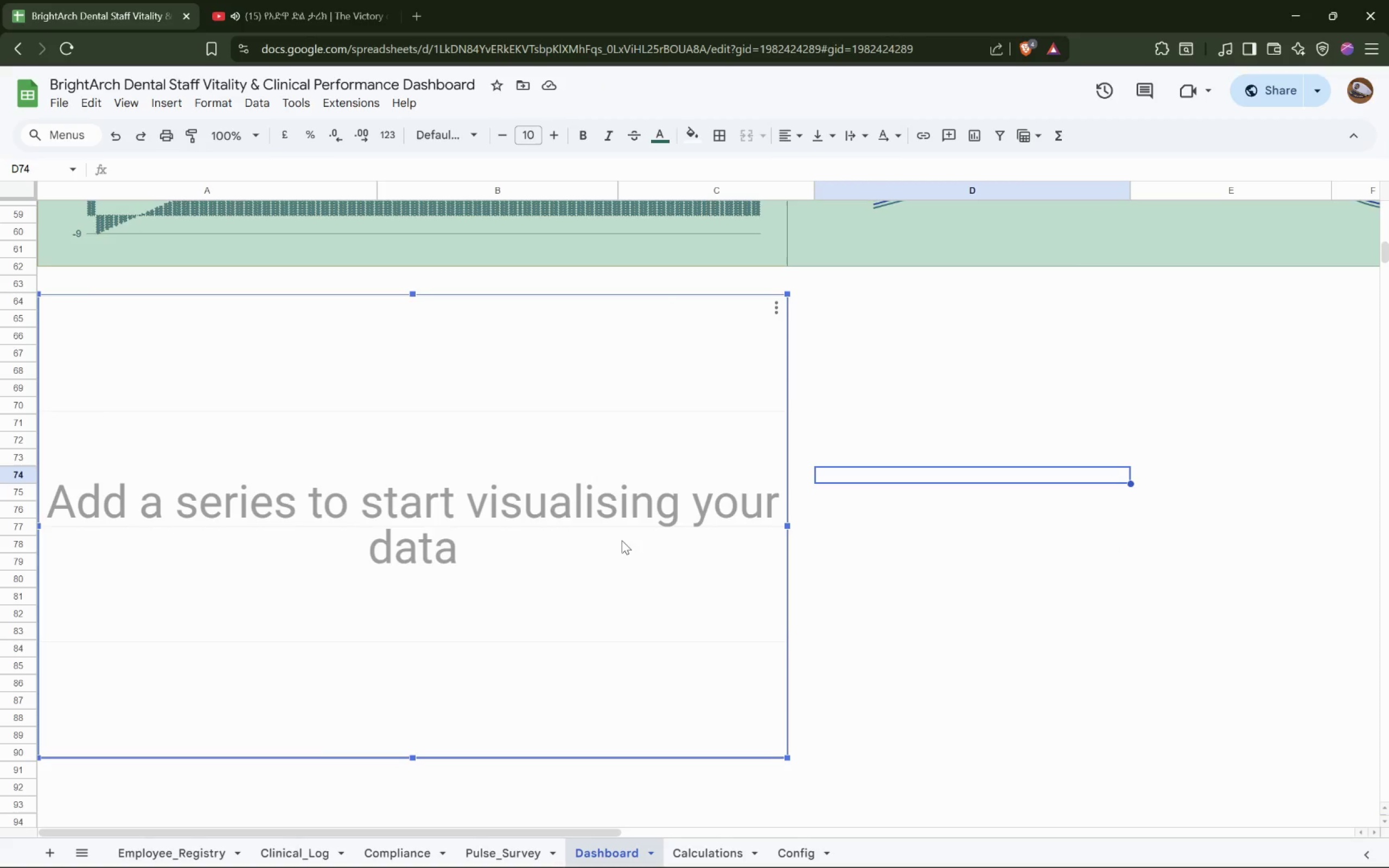 
double_click([622, 540])
 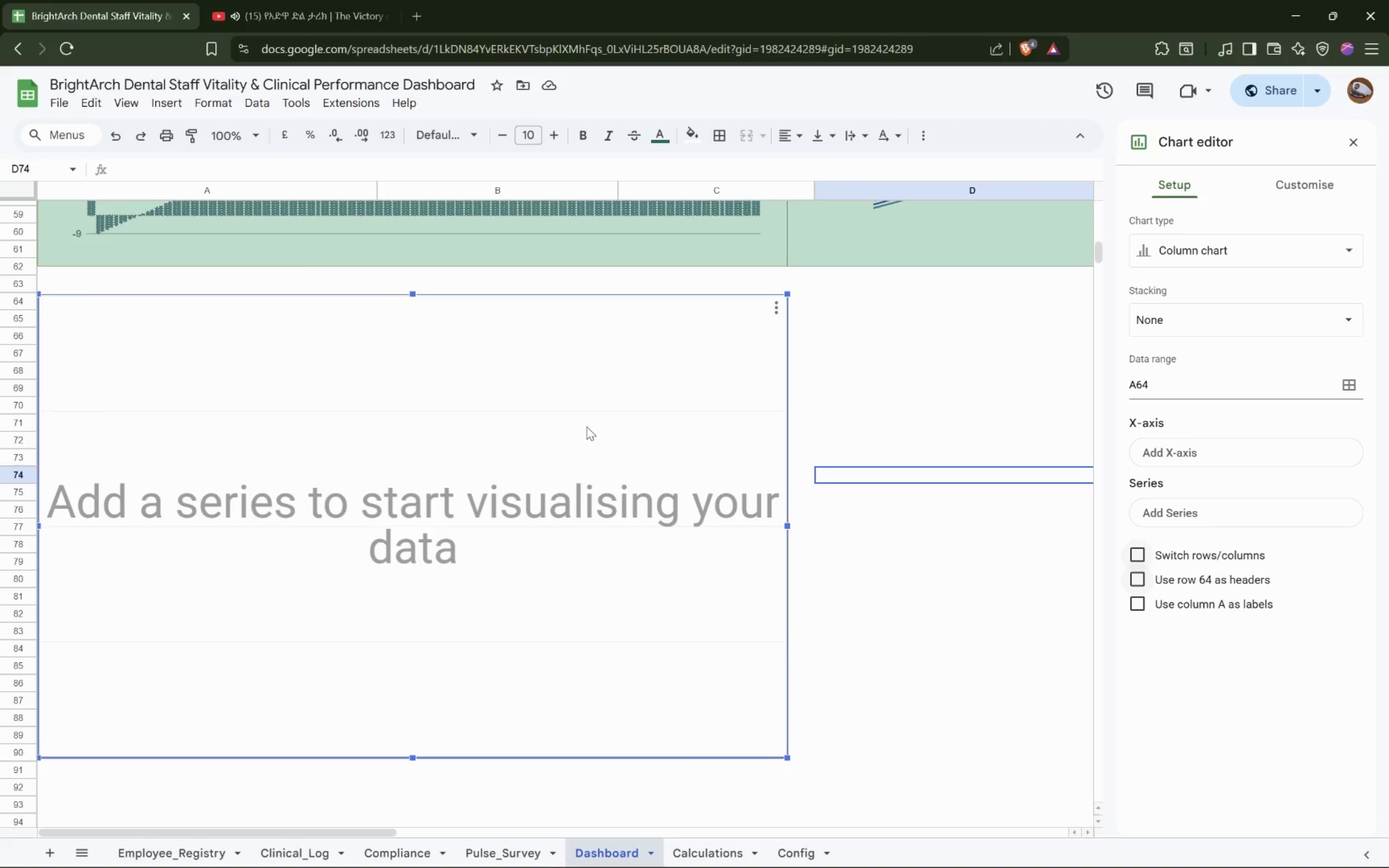 
wait(9.92)
 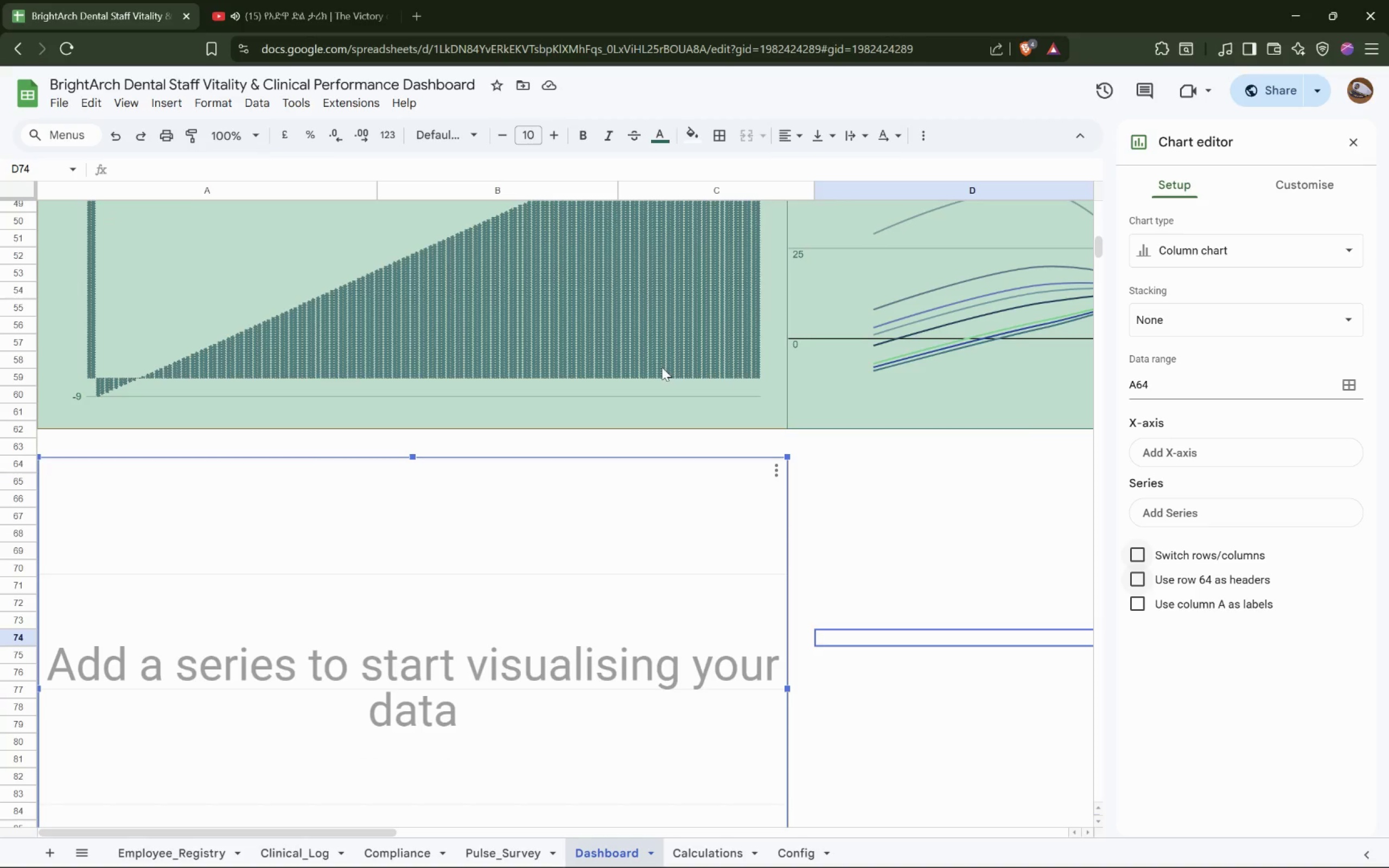 
left_click([661, 367])
 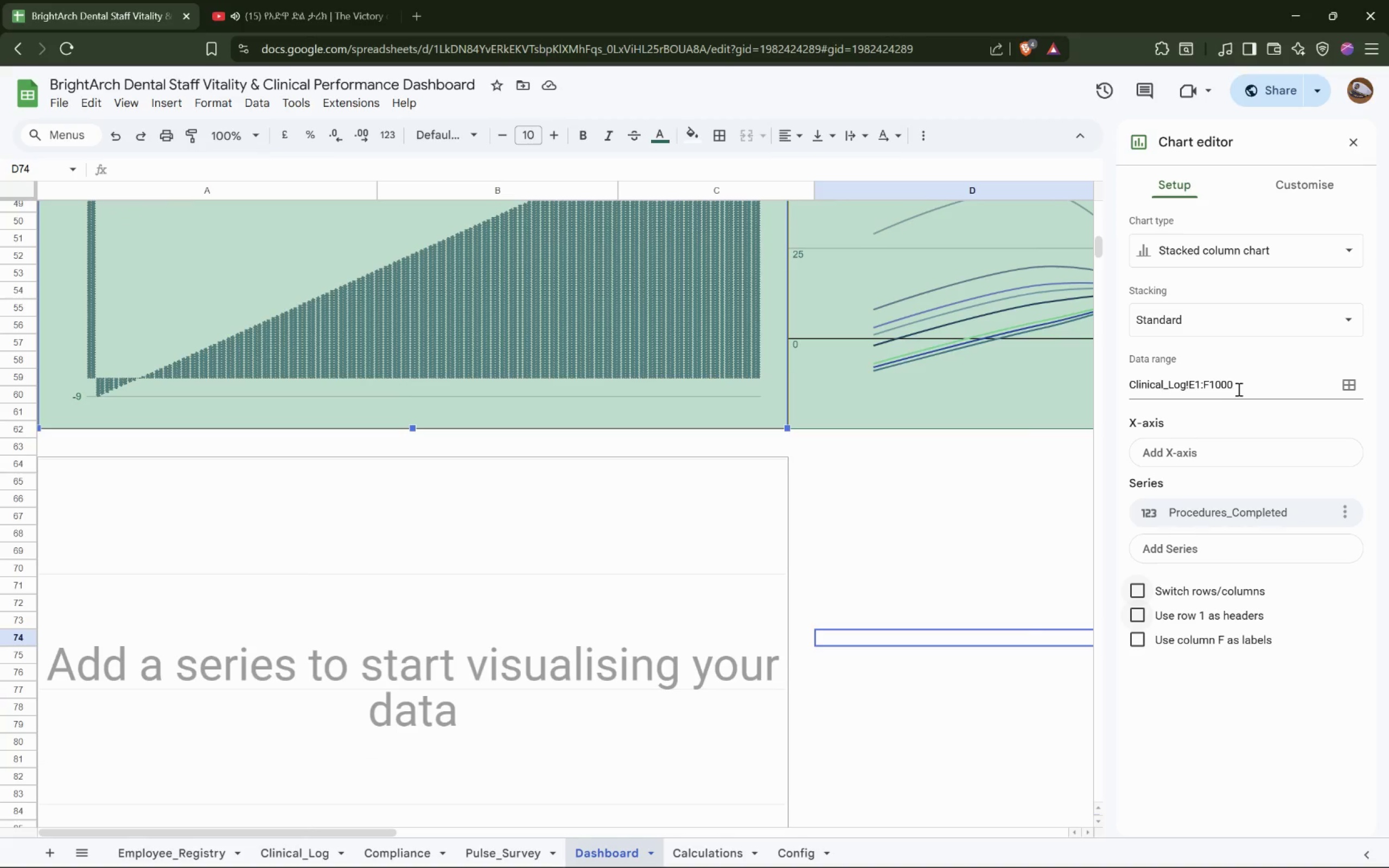 
scroll: coordinate [662, 367], scroll_direction: up, amount: 2.0
 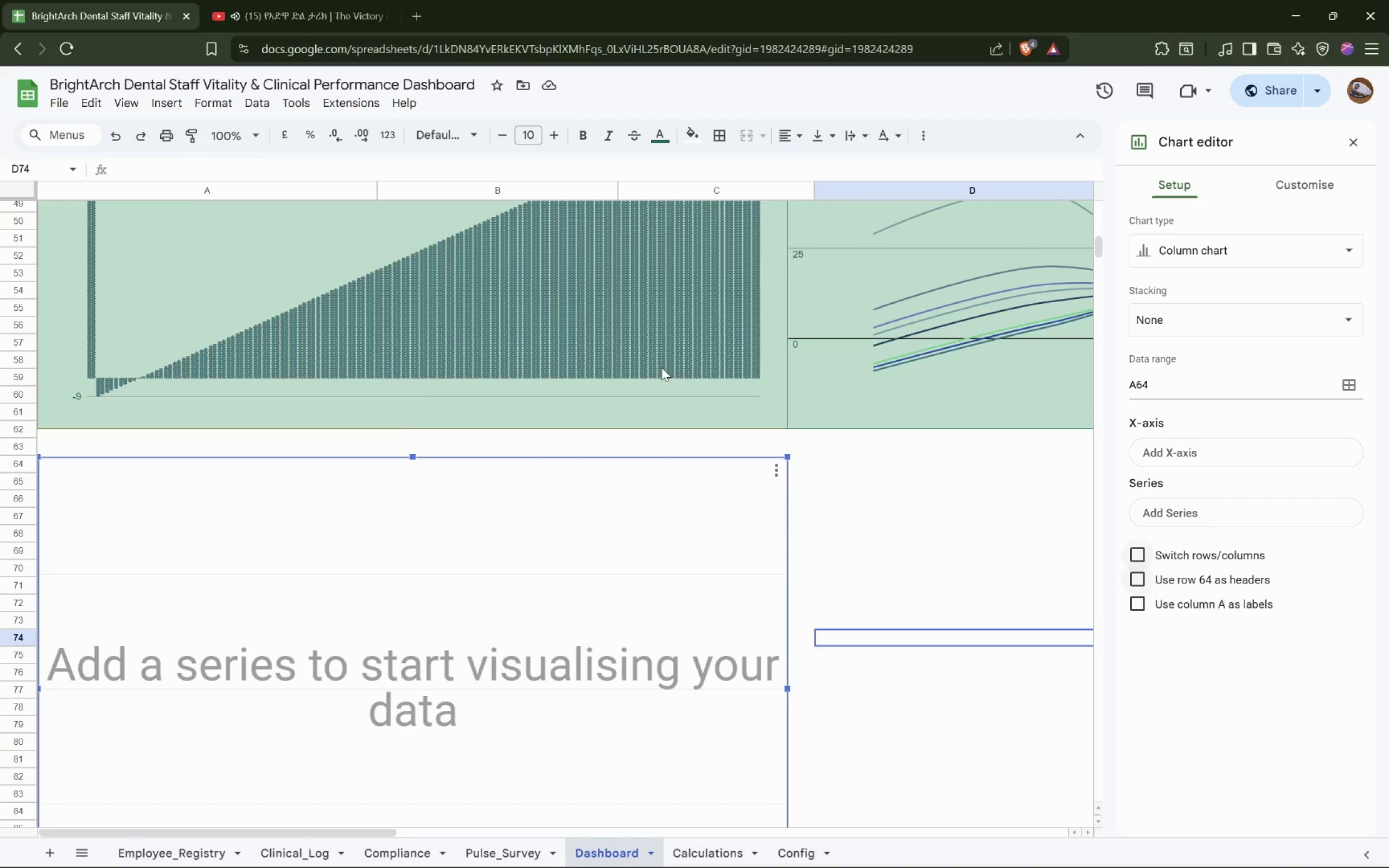 
scroll: coordinate [606, 486], scroll_direction: down, amount: 2.0
 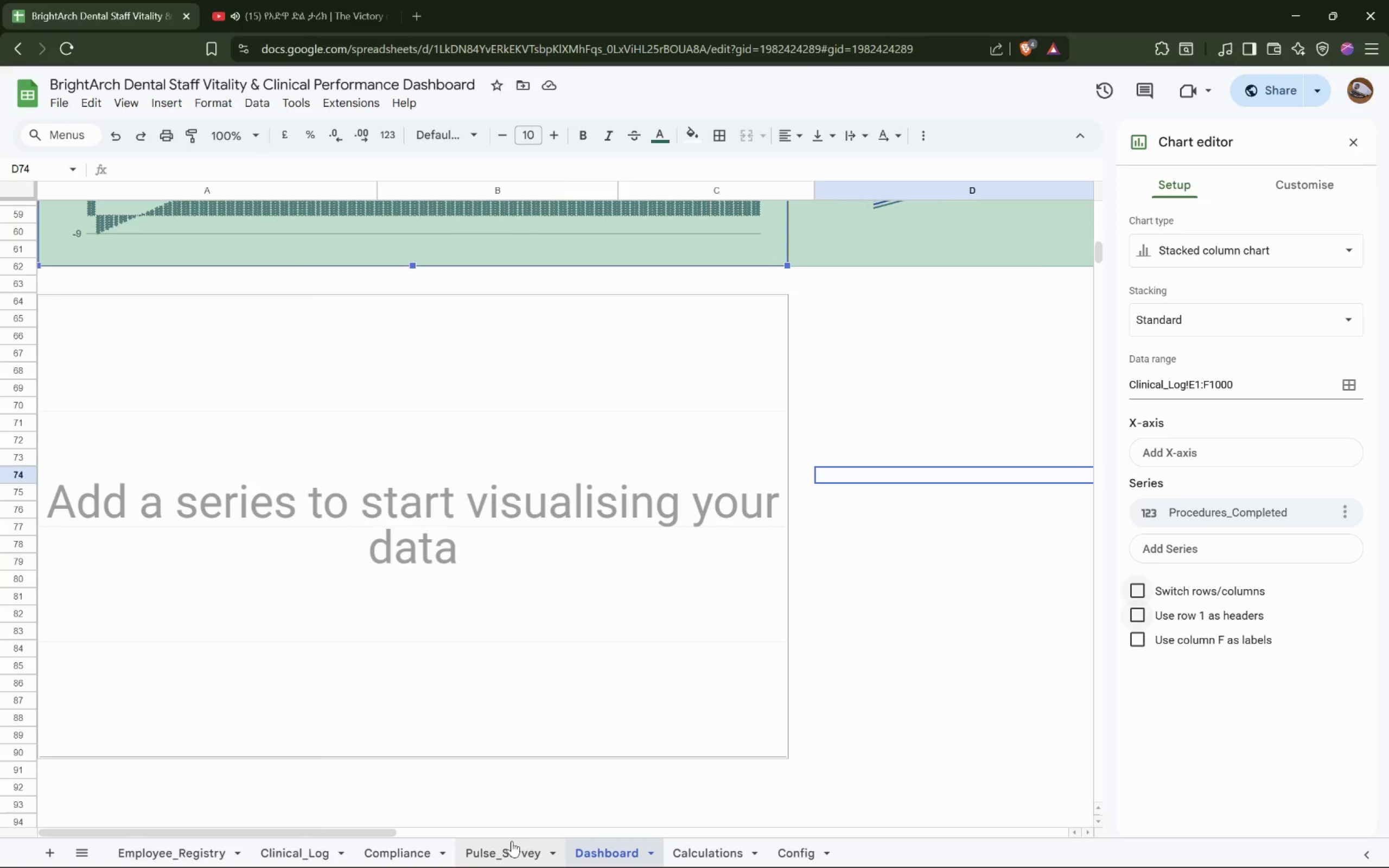 
left_click([512, 841])
 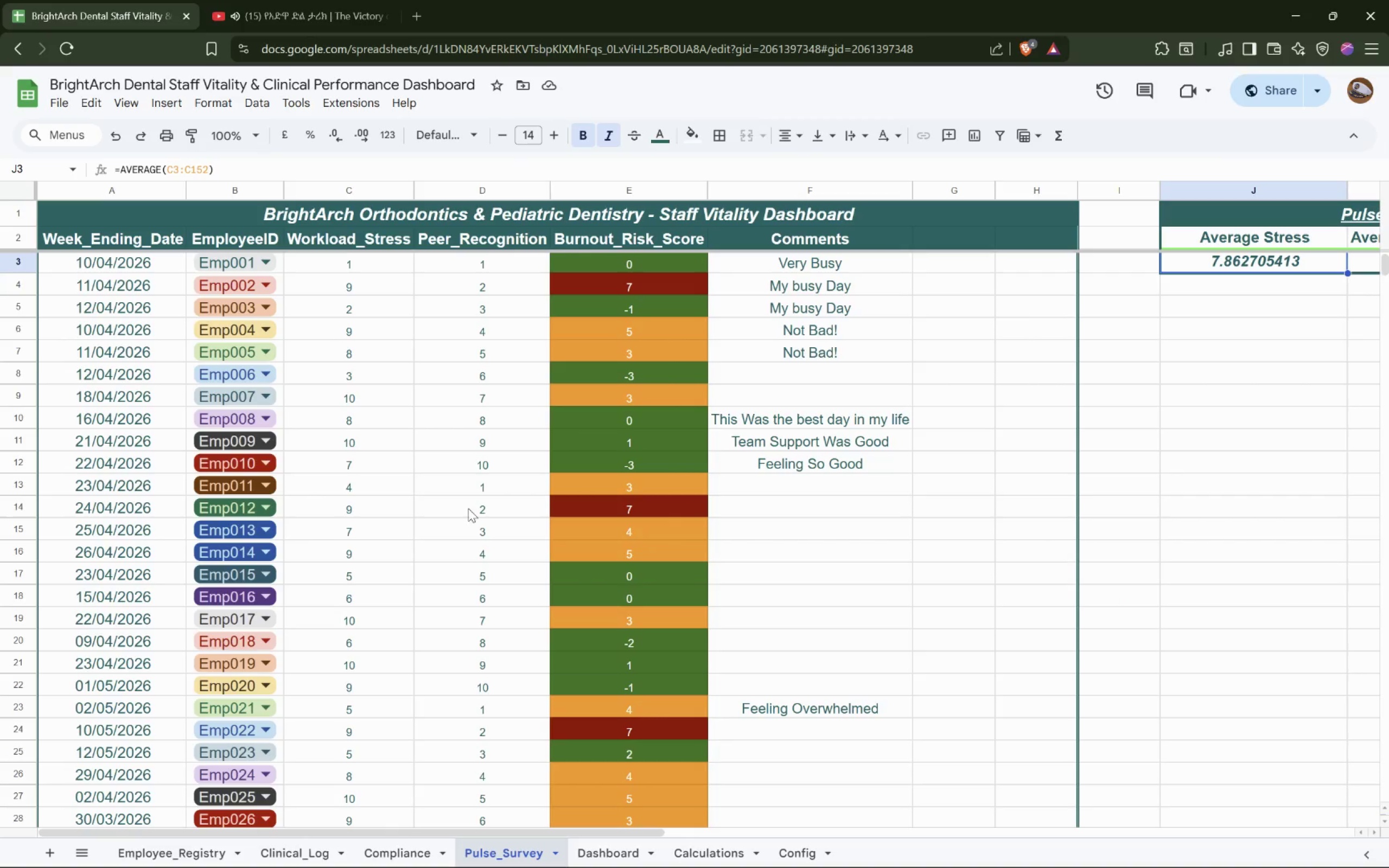 
scroll: coordinate [470, 505], scroll_direction: up, amount: 5.0
 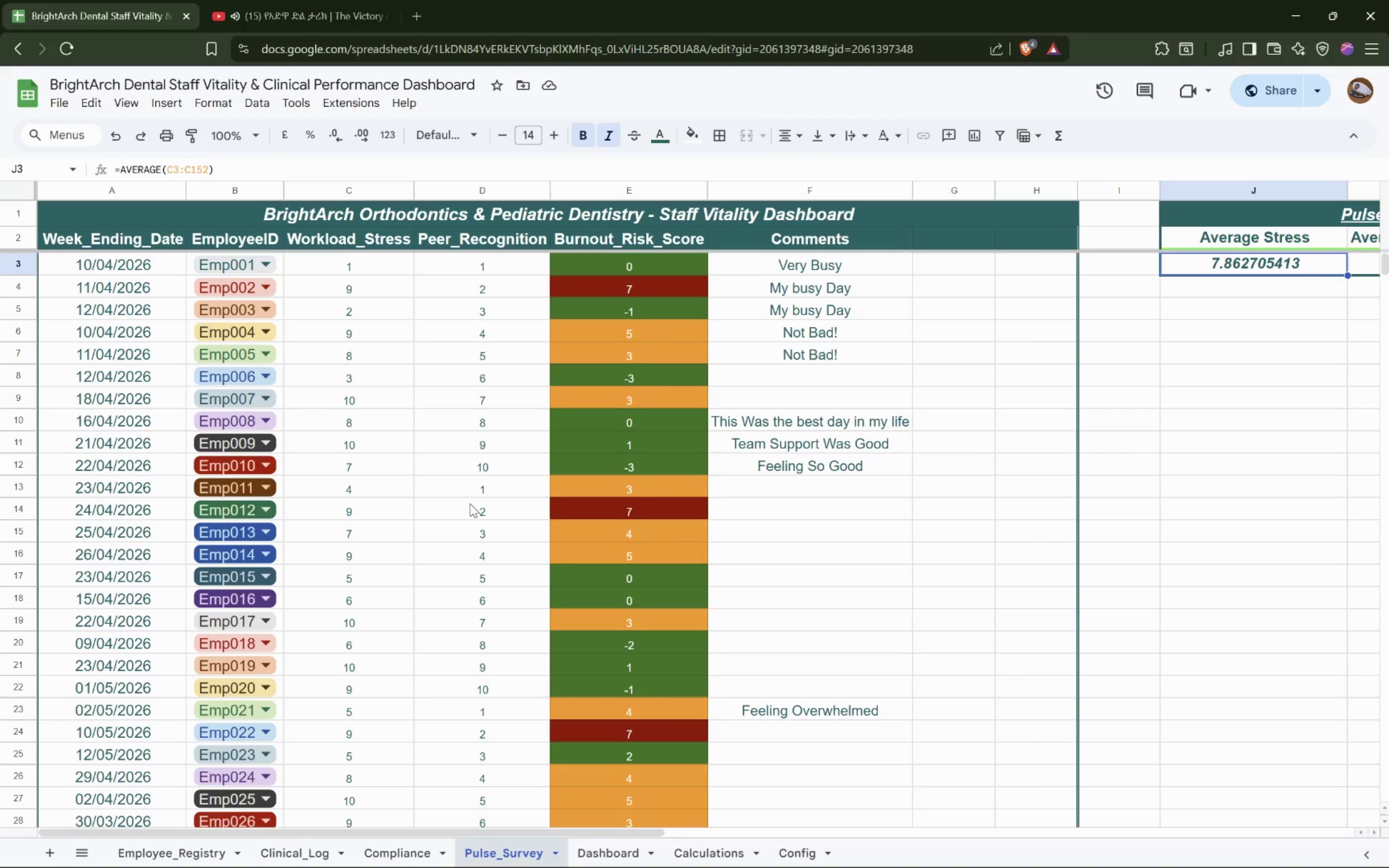 
wait(50.35)
 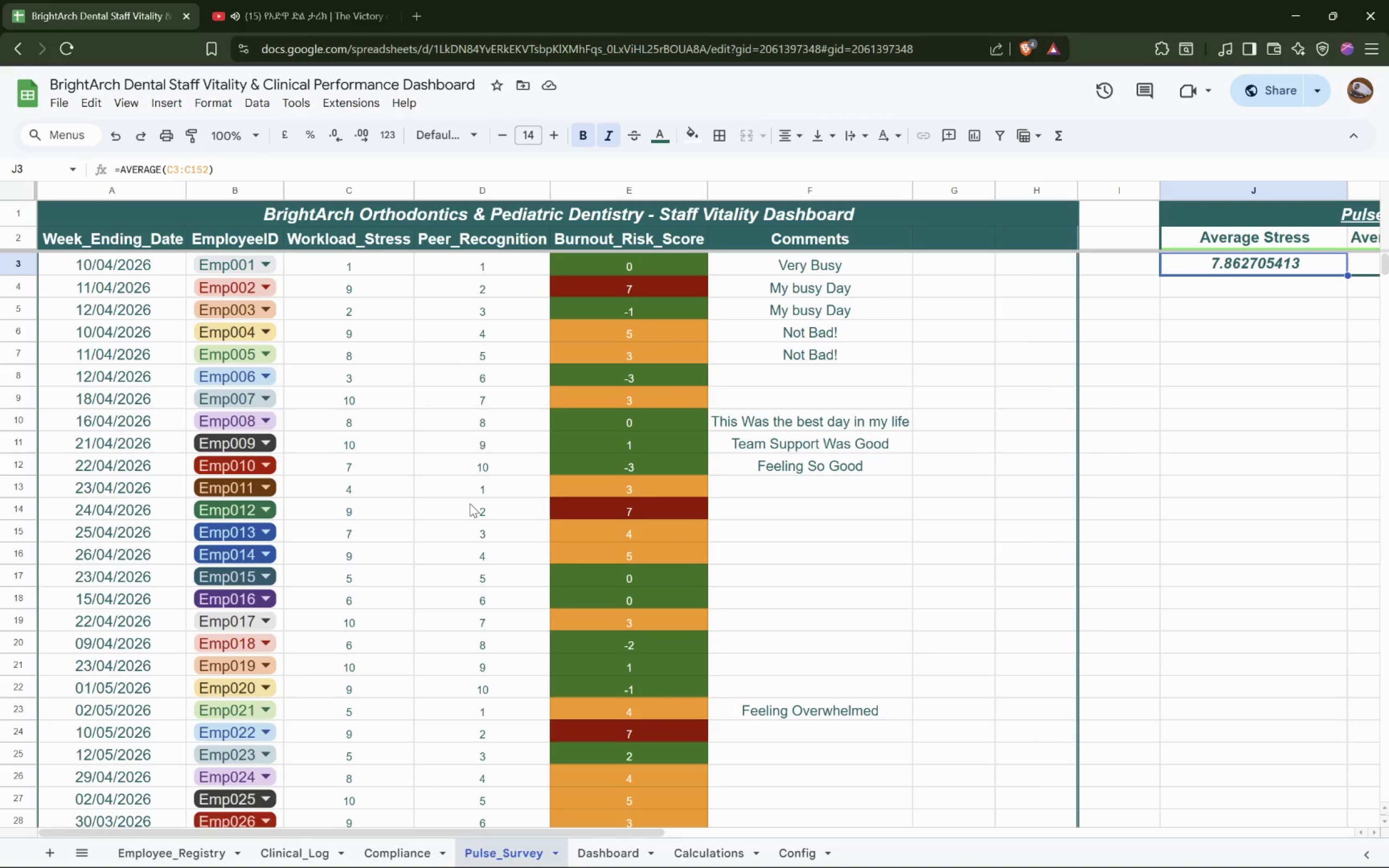 
left_click_drag(start_coordinate=[426, 492], to_coordinate=[429, 492])
 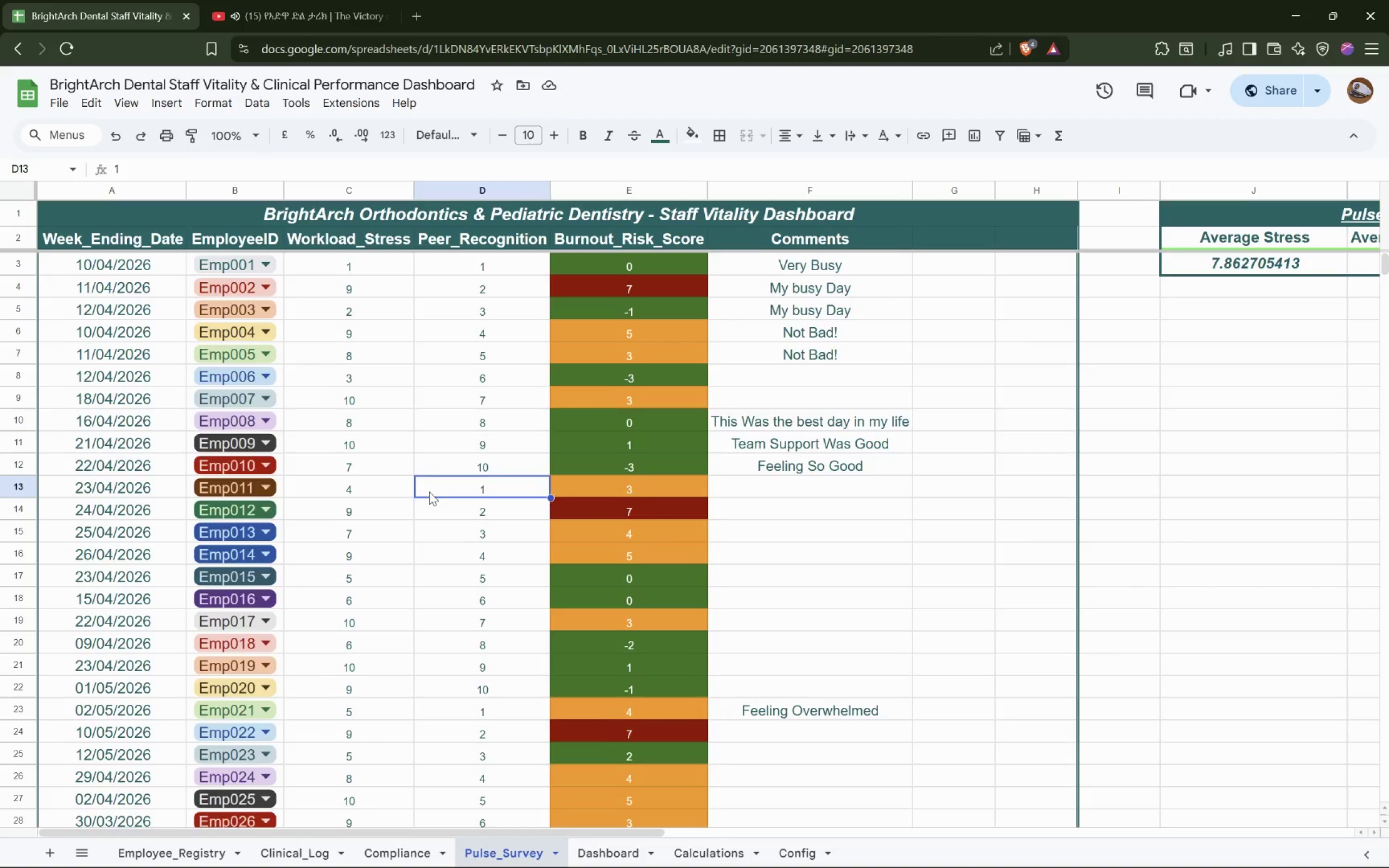 
scroll: coordinate [443, 486], scroll_direction: down, amount: 13.0
 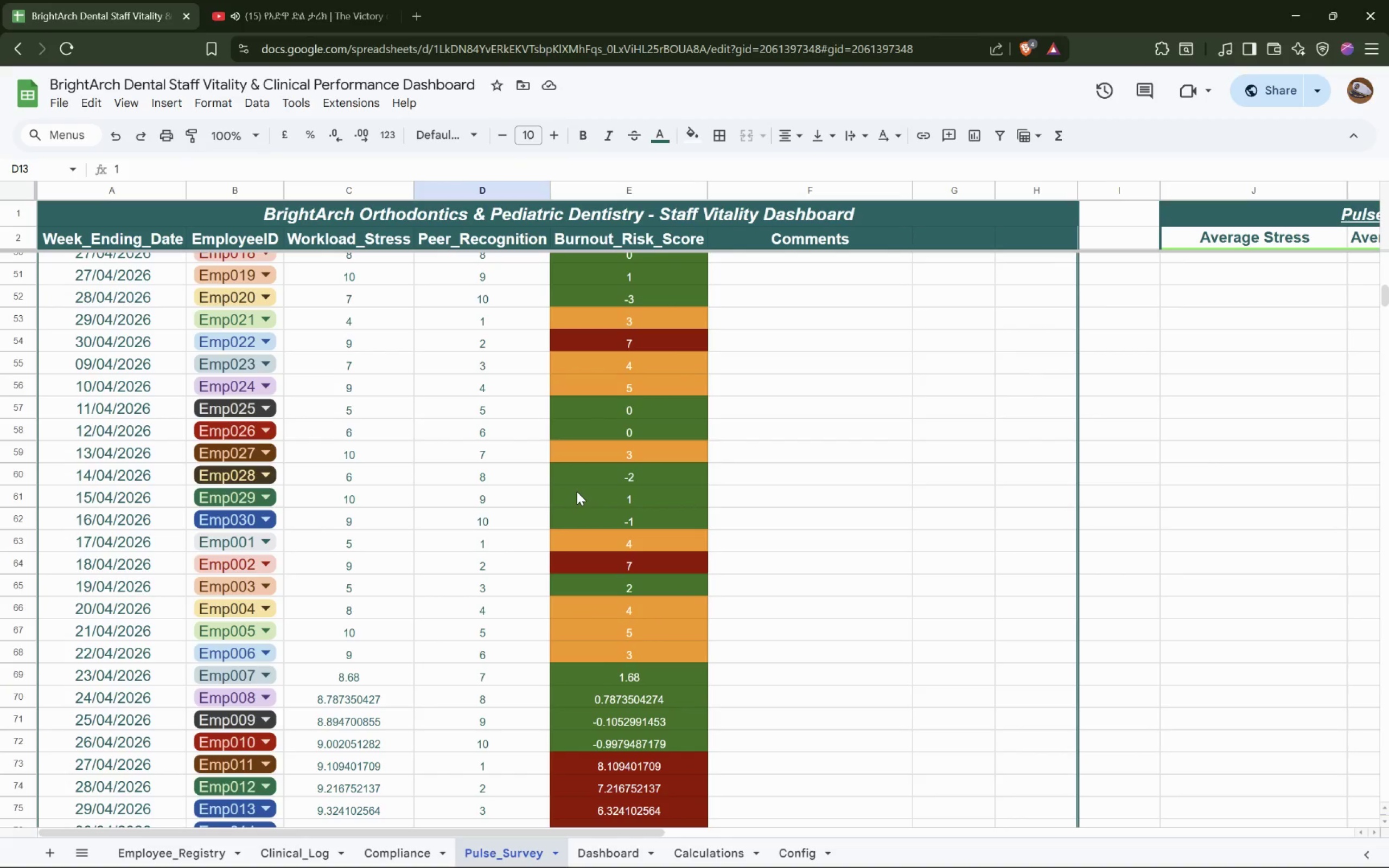 
left_click([577, 492])
 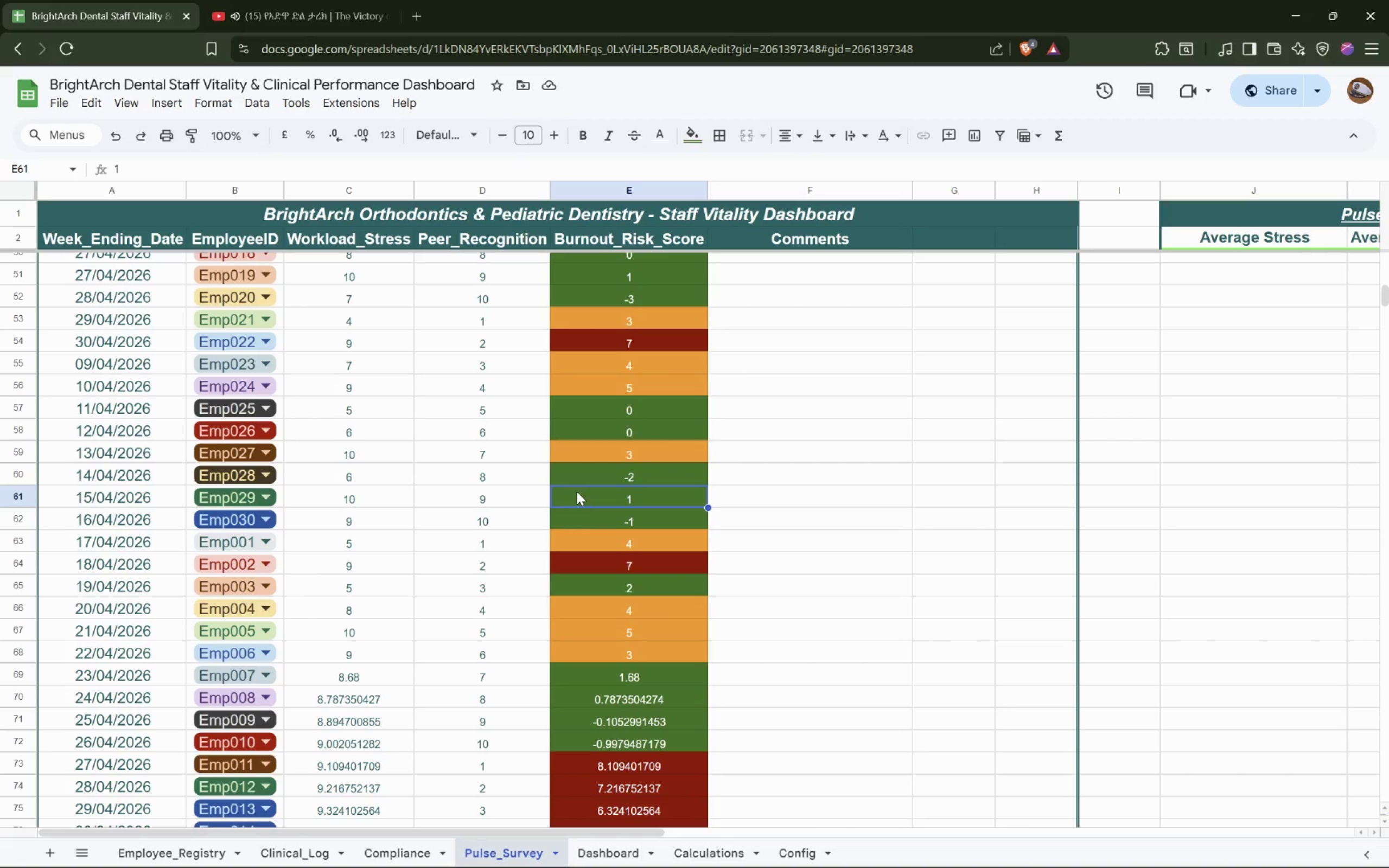 
key(Alt+AltLeft)
 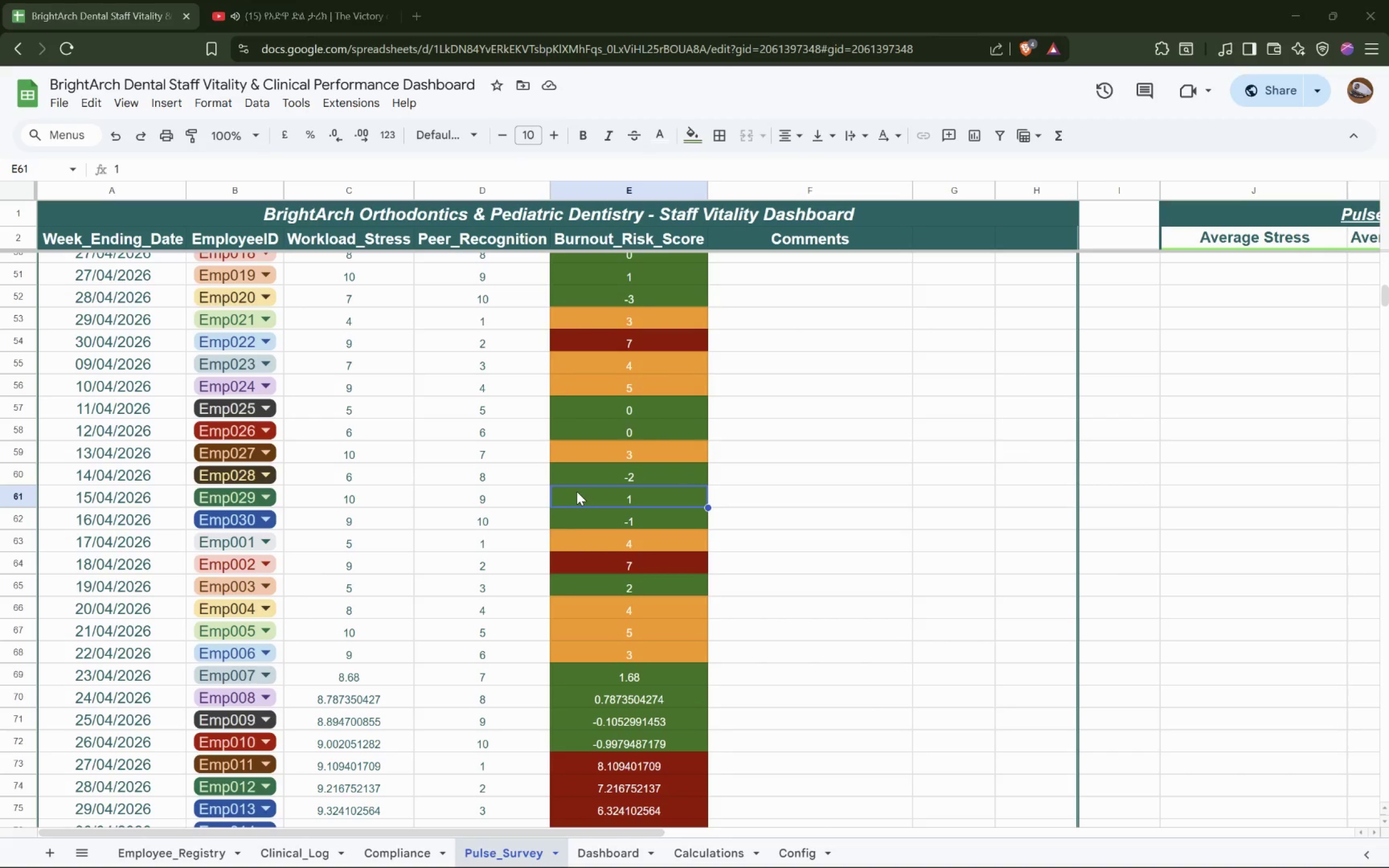 
key(Alt+Tab)